 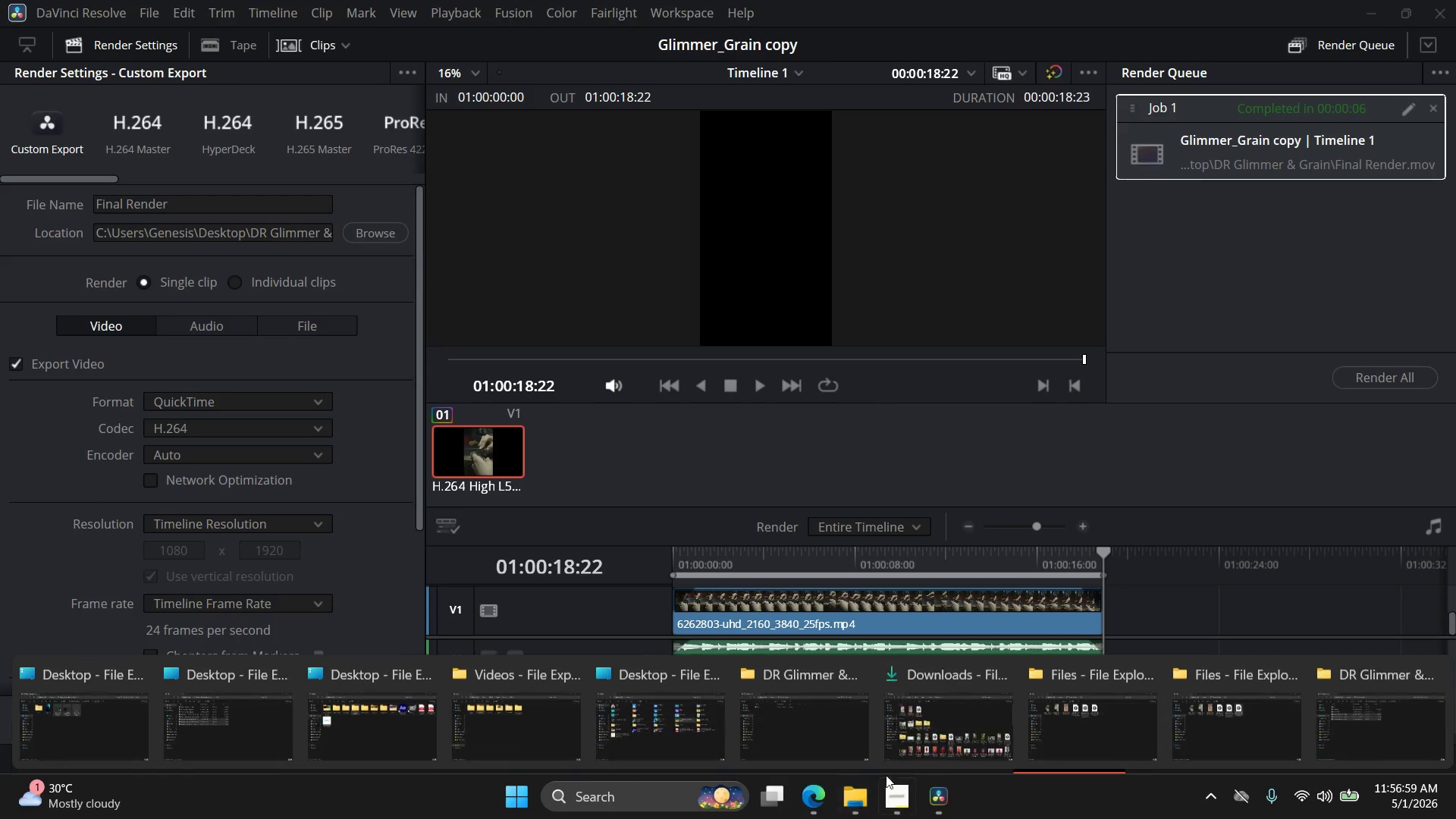 
left_click([1253, 723])
 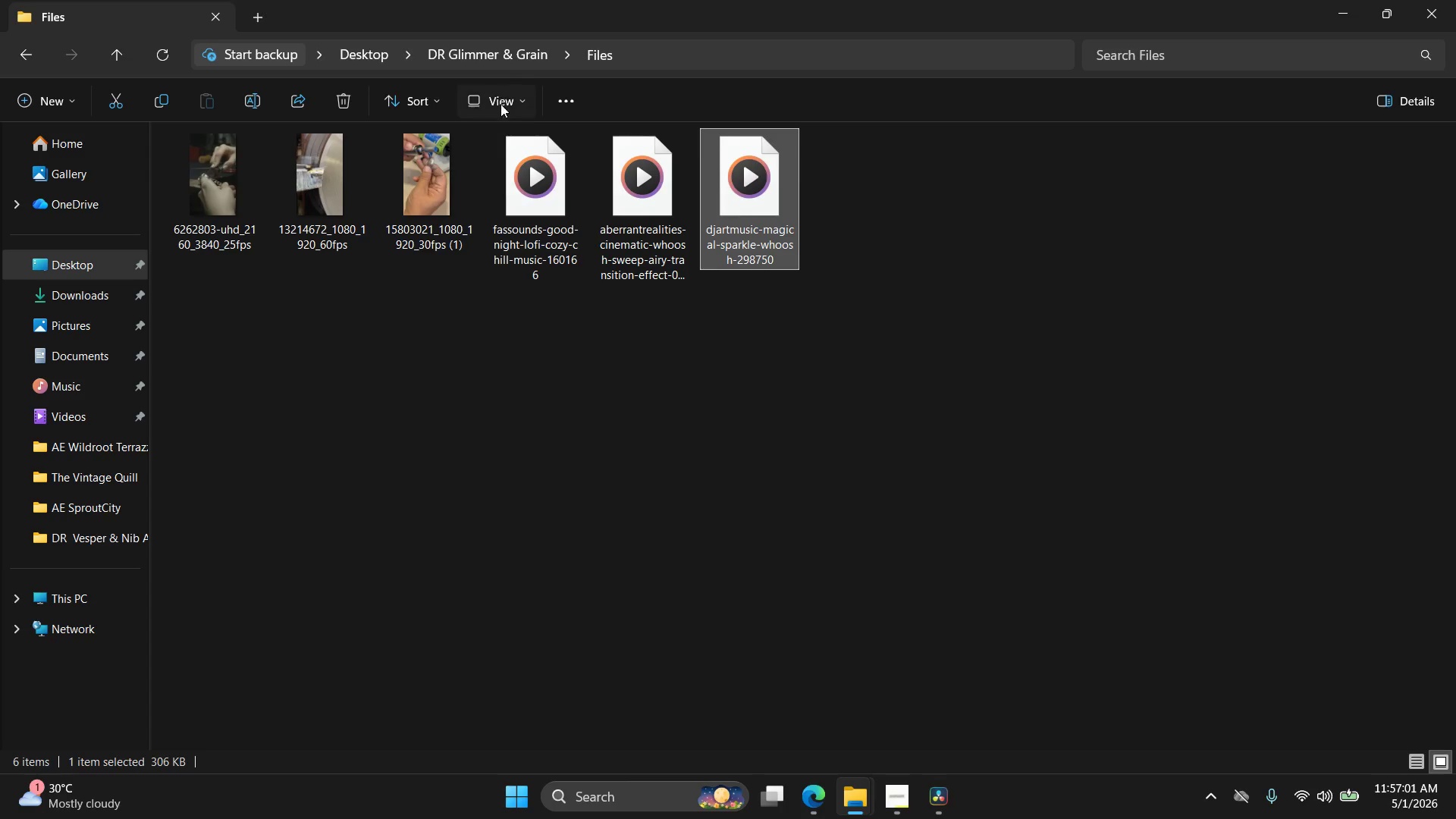 
left_click([506, 64])
 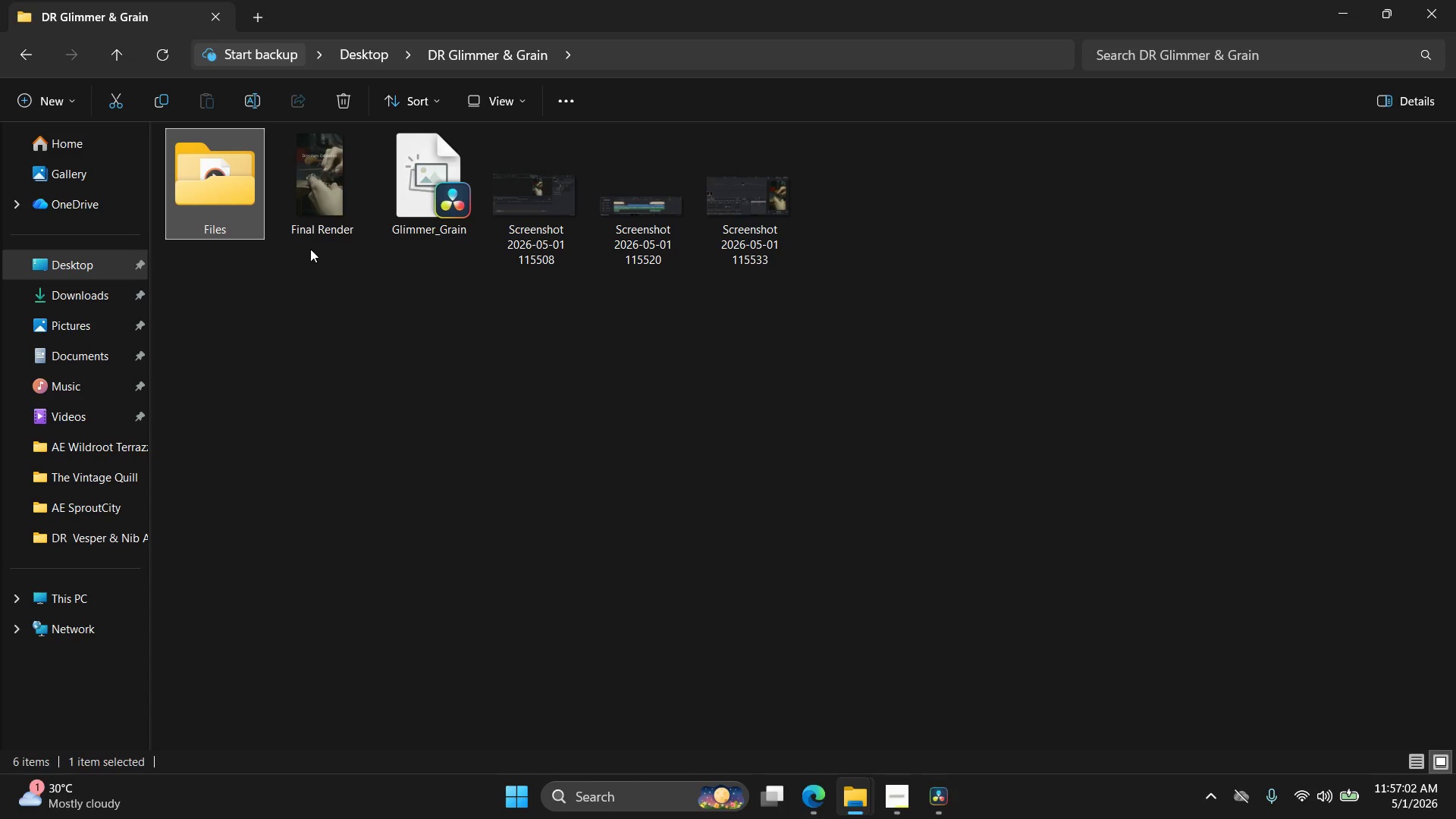 
double_click([334, 190])
 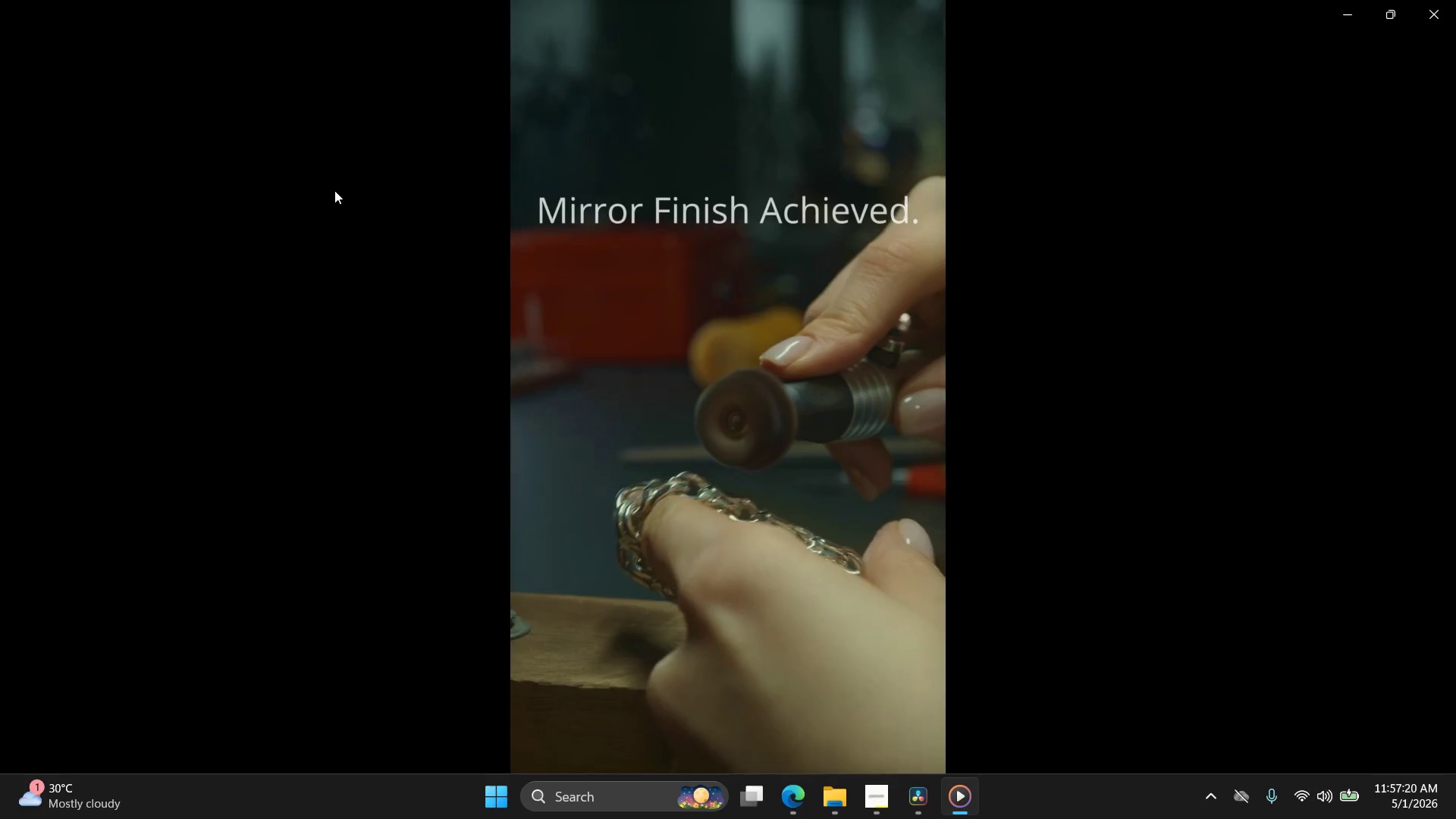 
wait(22.48)
 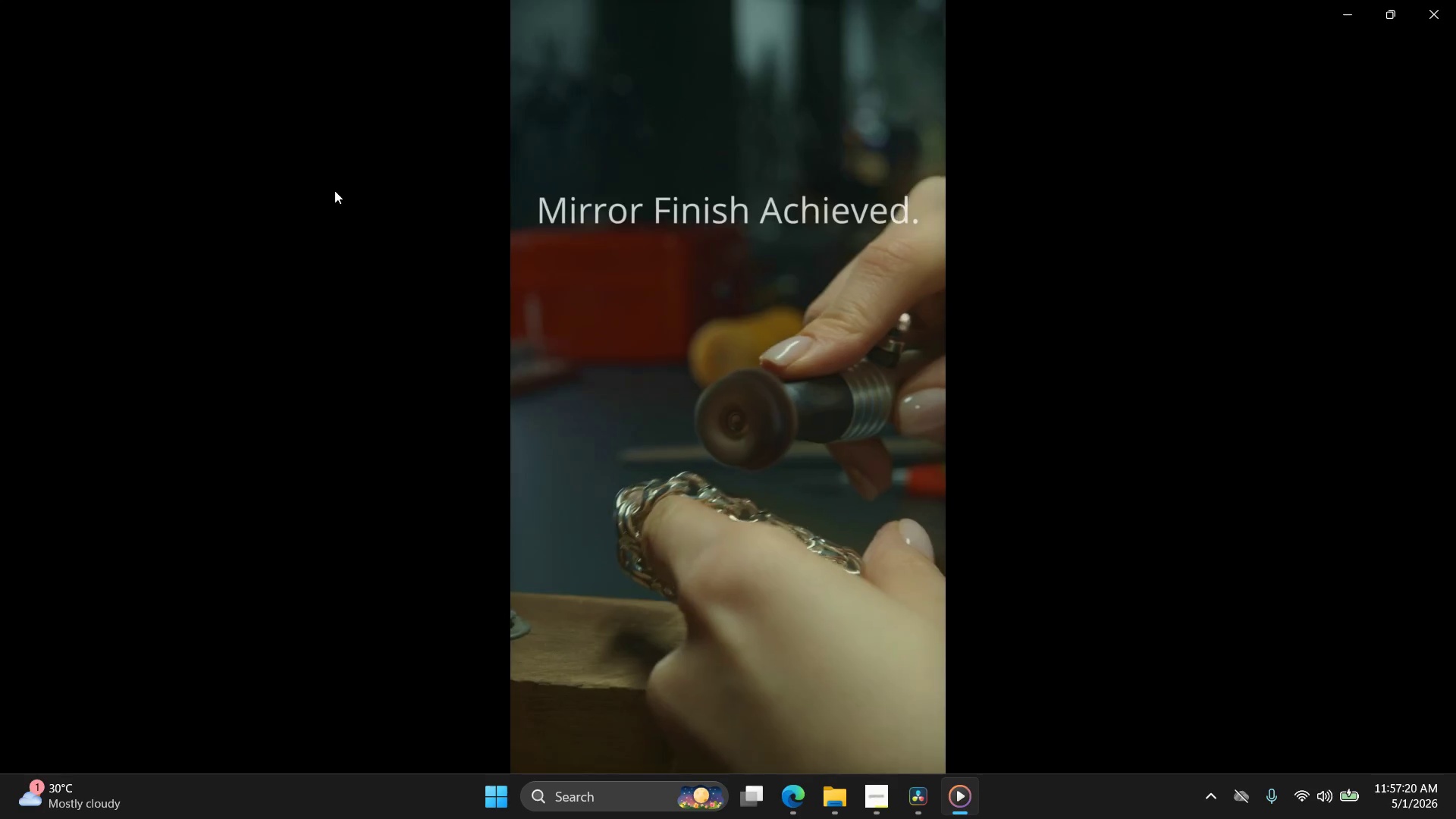 
left_click([1451, 0])
 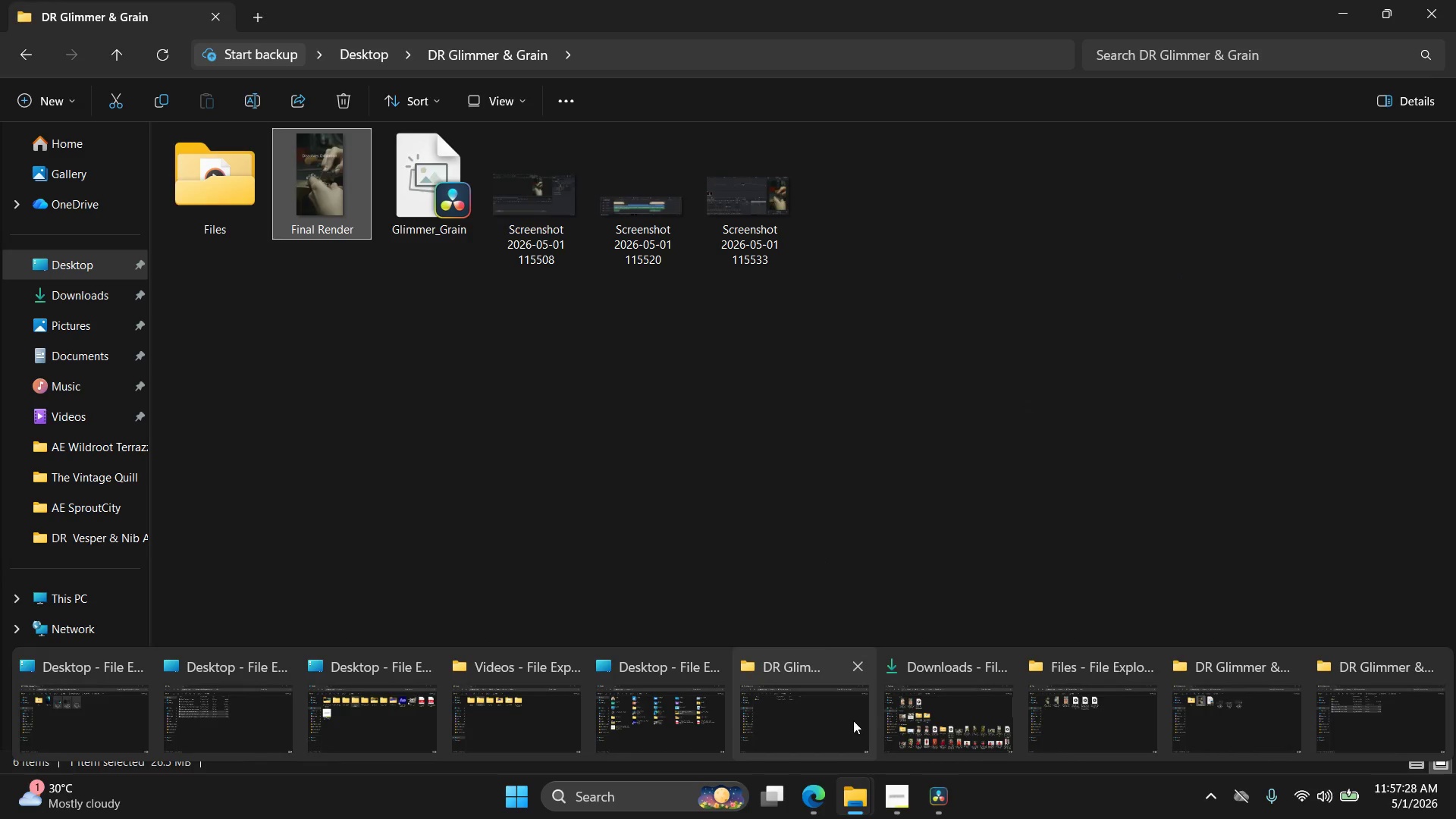 
left_click([940, 794])
 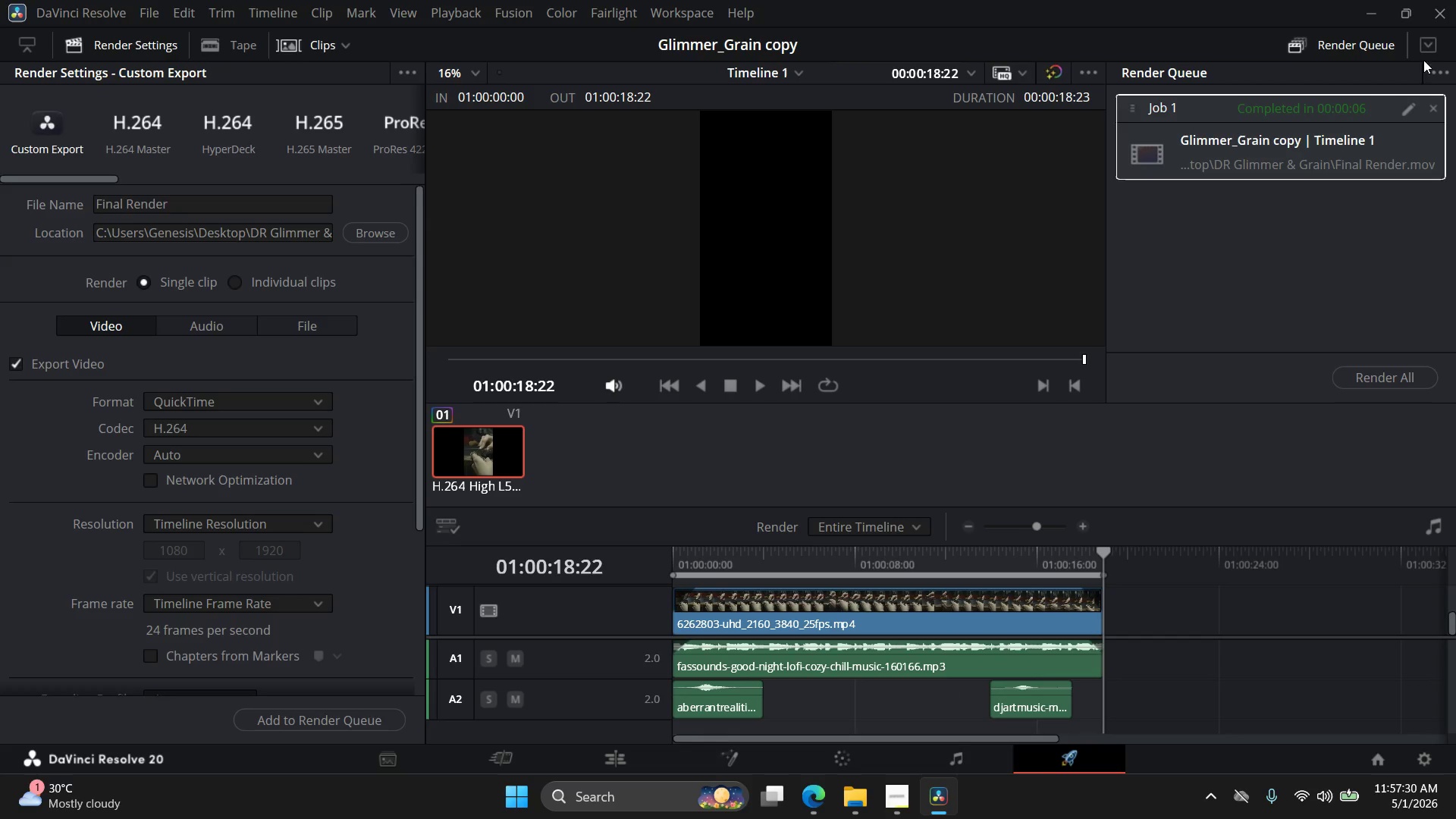 
left_click([1433, 18])
 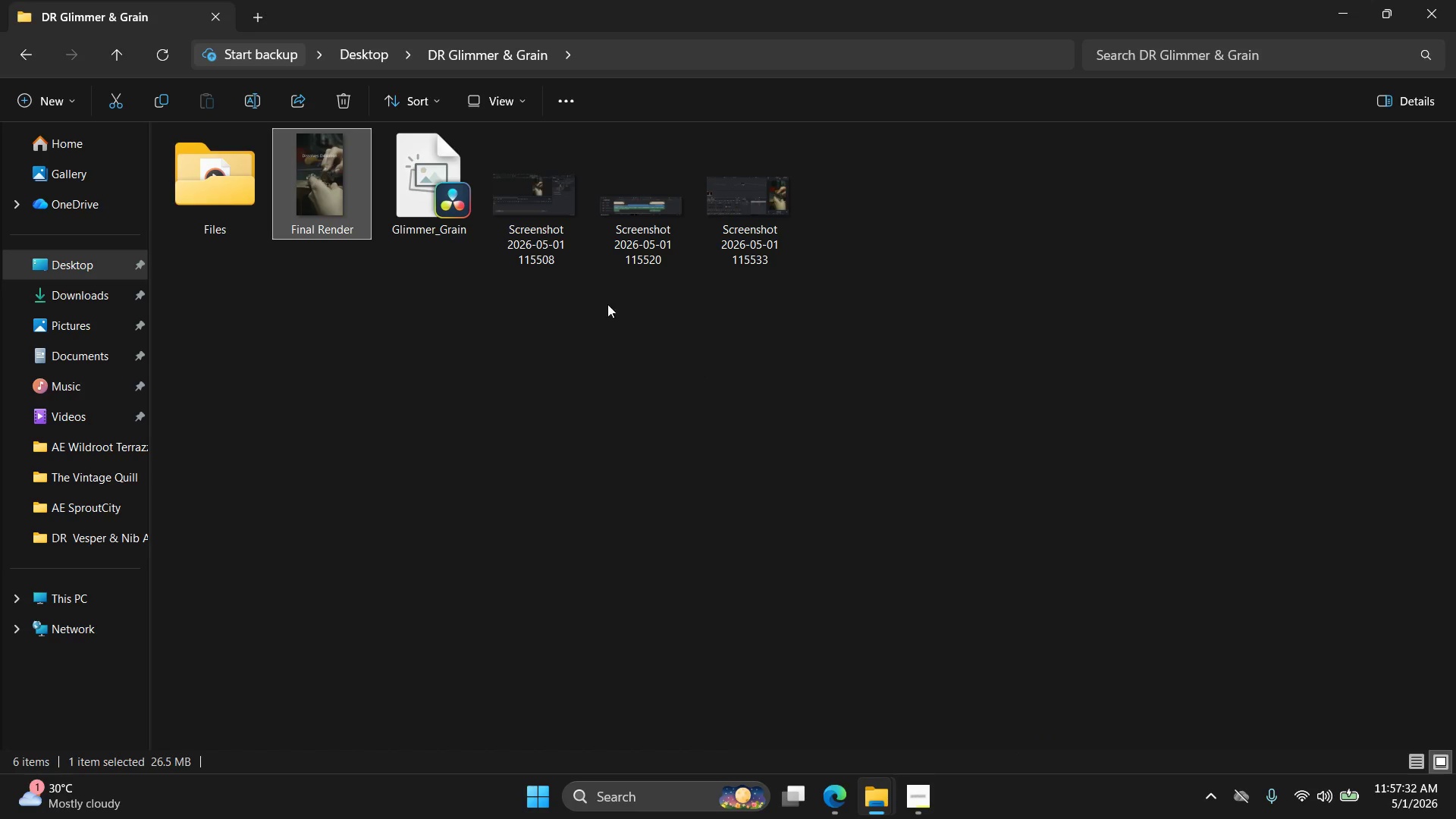 
left_click([916, 806])